 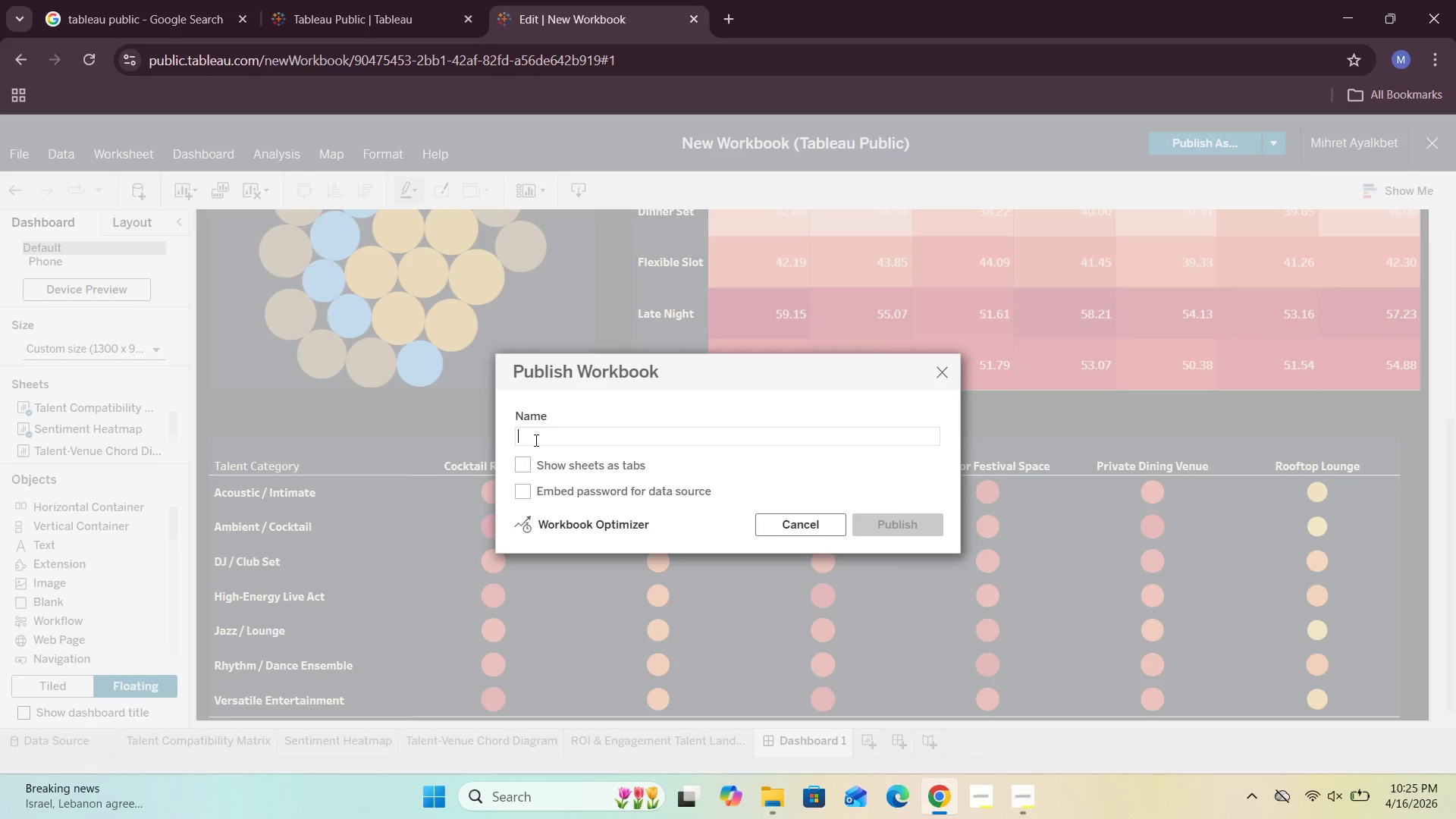 
key(Control+V)
 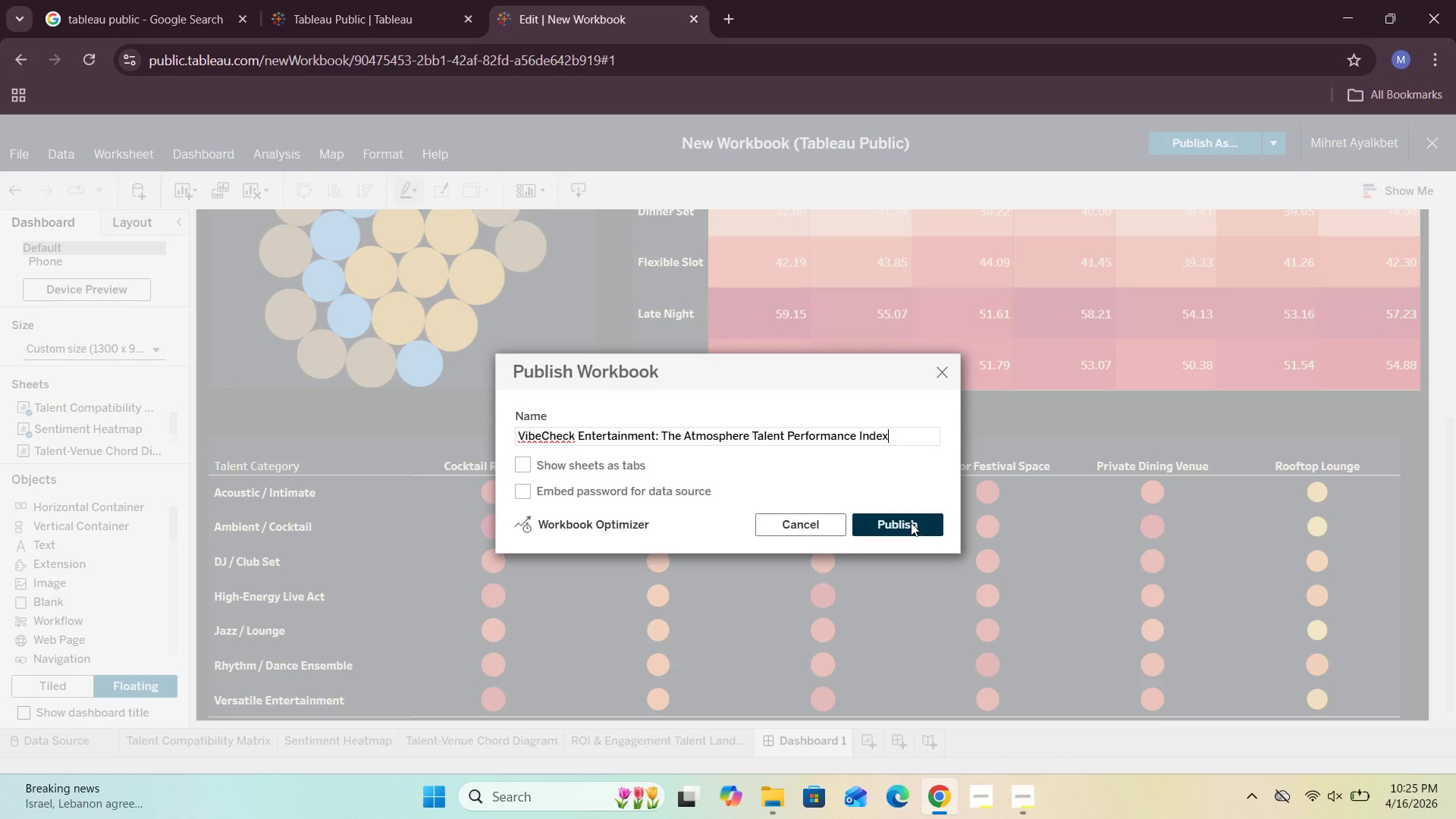 
left_click([911, 522])
 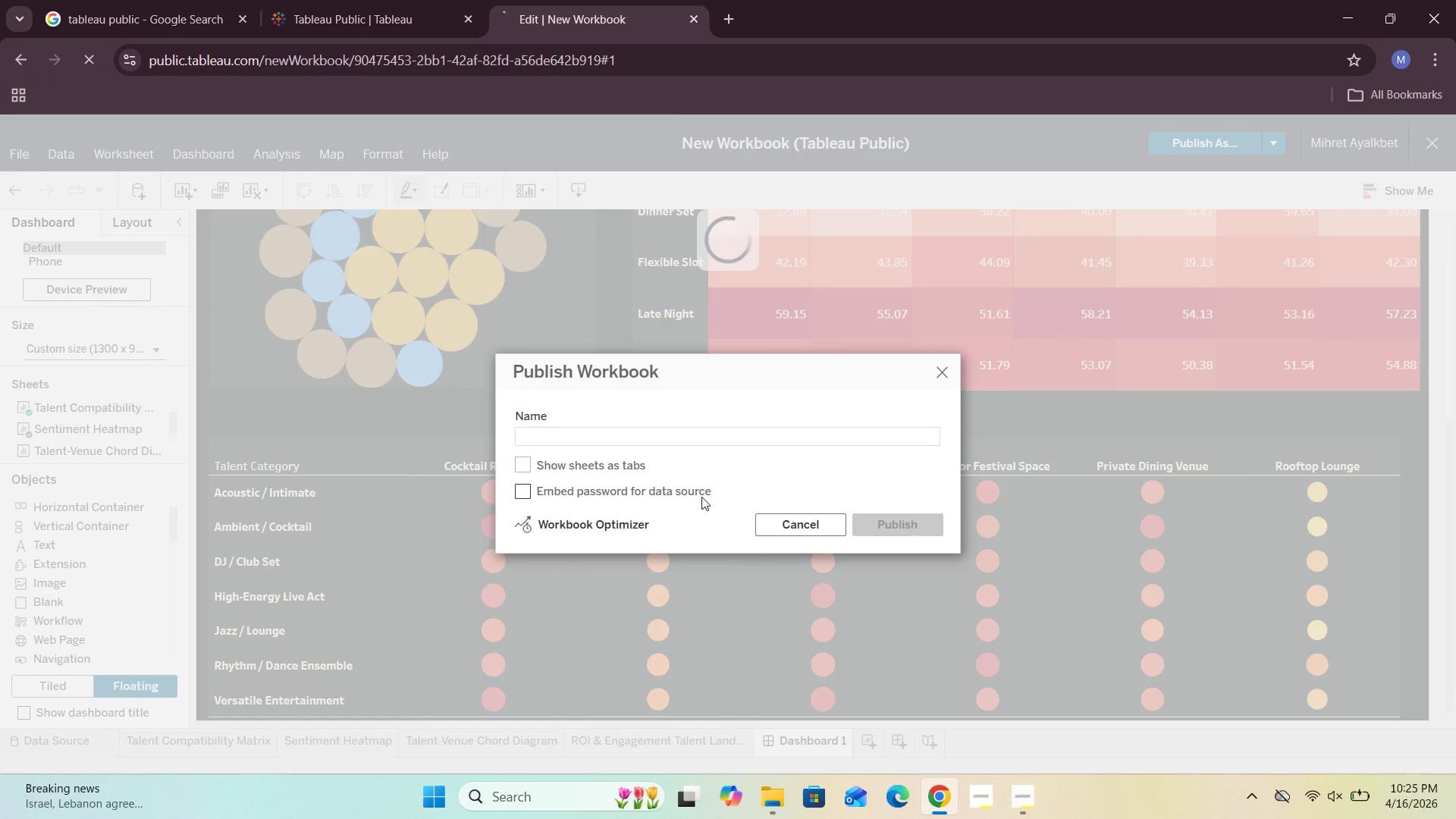 
wait(12.05)
 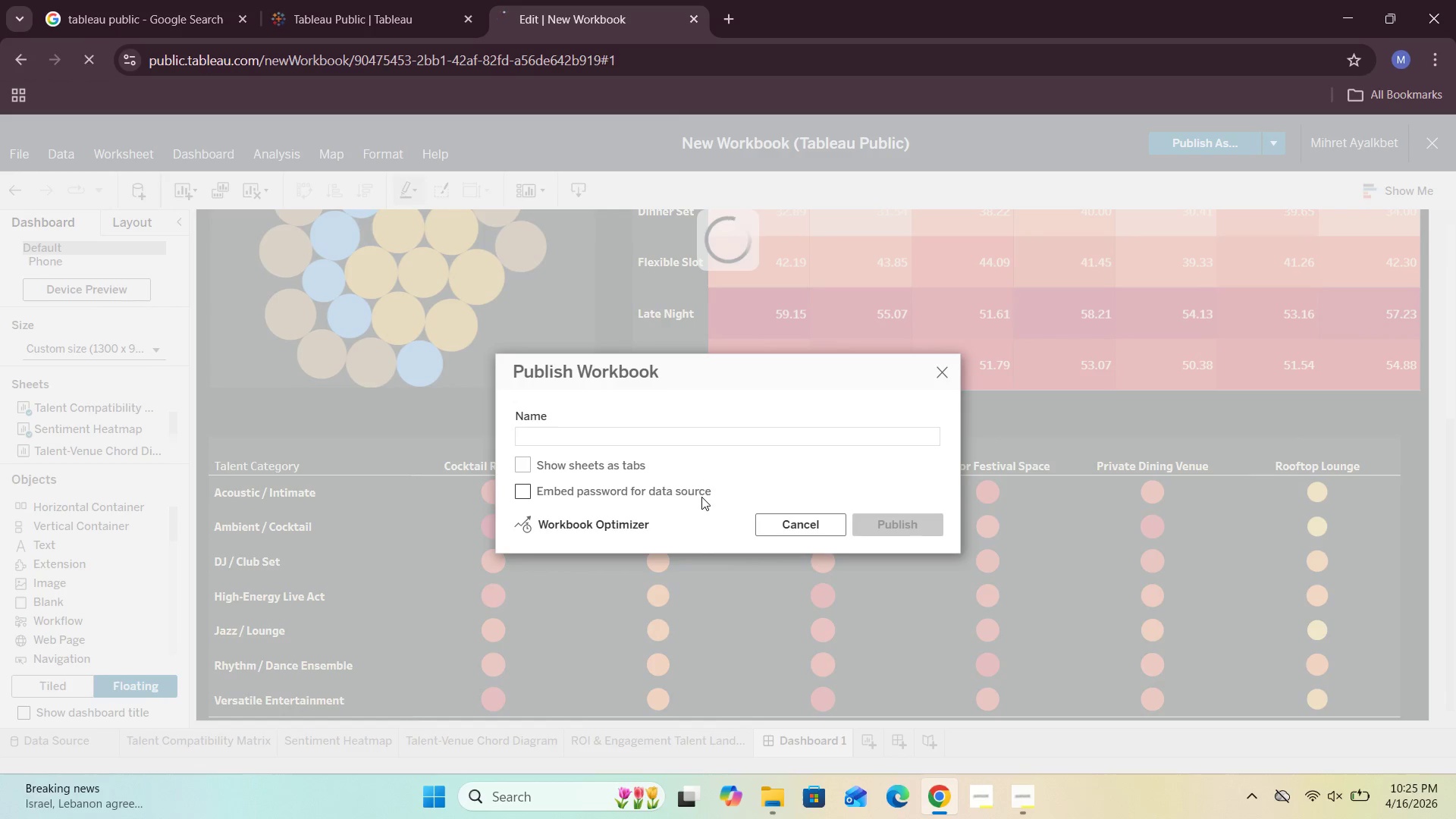 
scroll: coordinate [819, 393], scroll_direction: down, amount: 7.0
 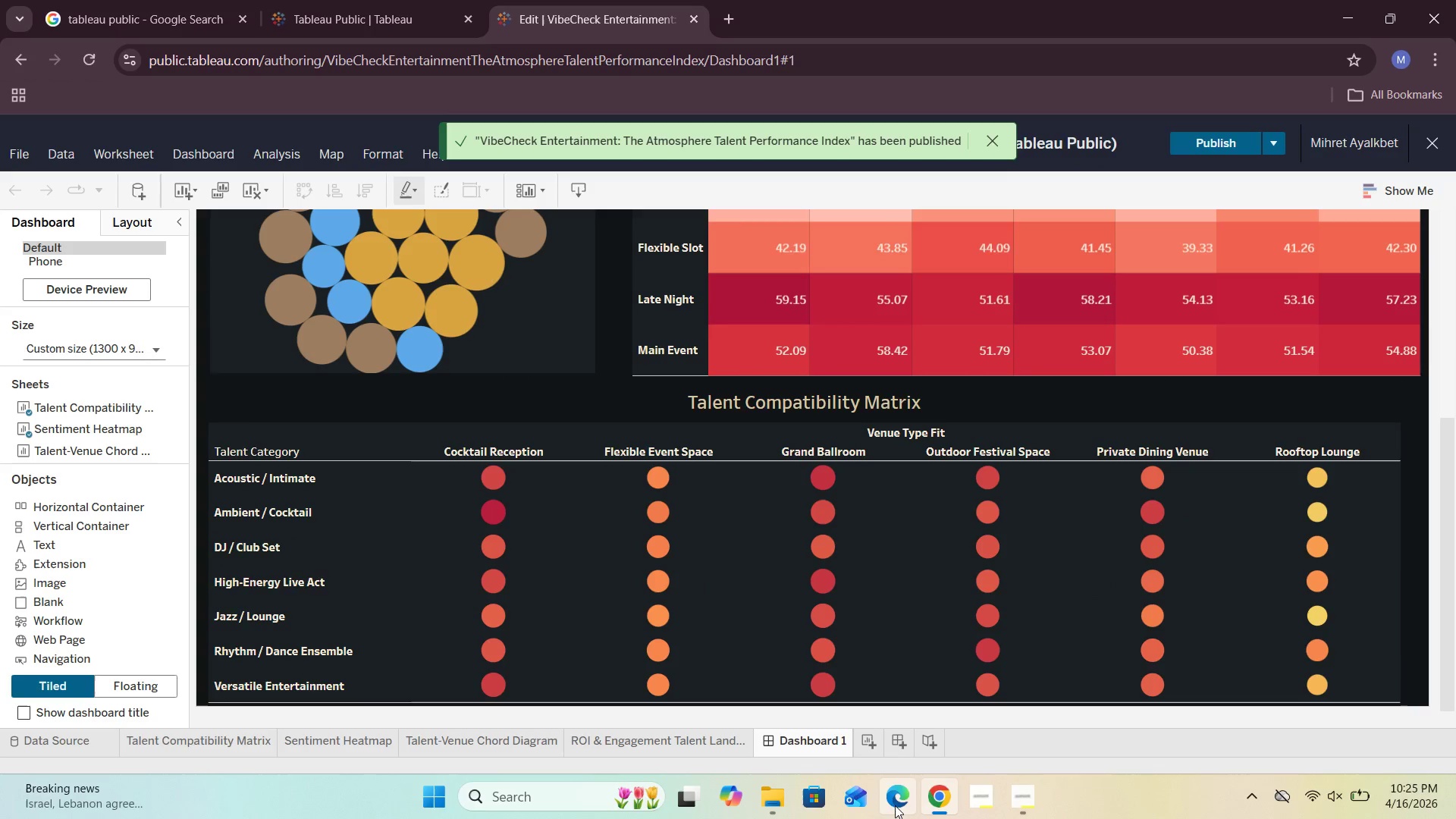 
left_click([895, 805])
 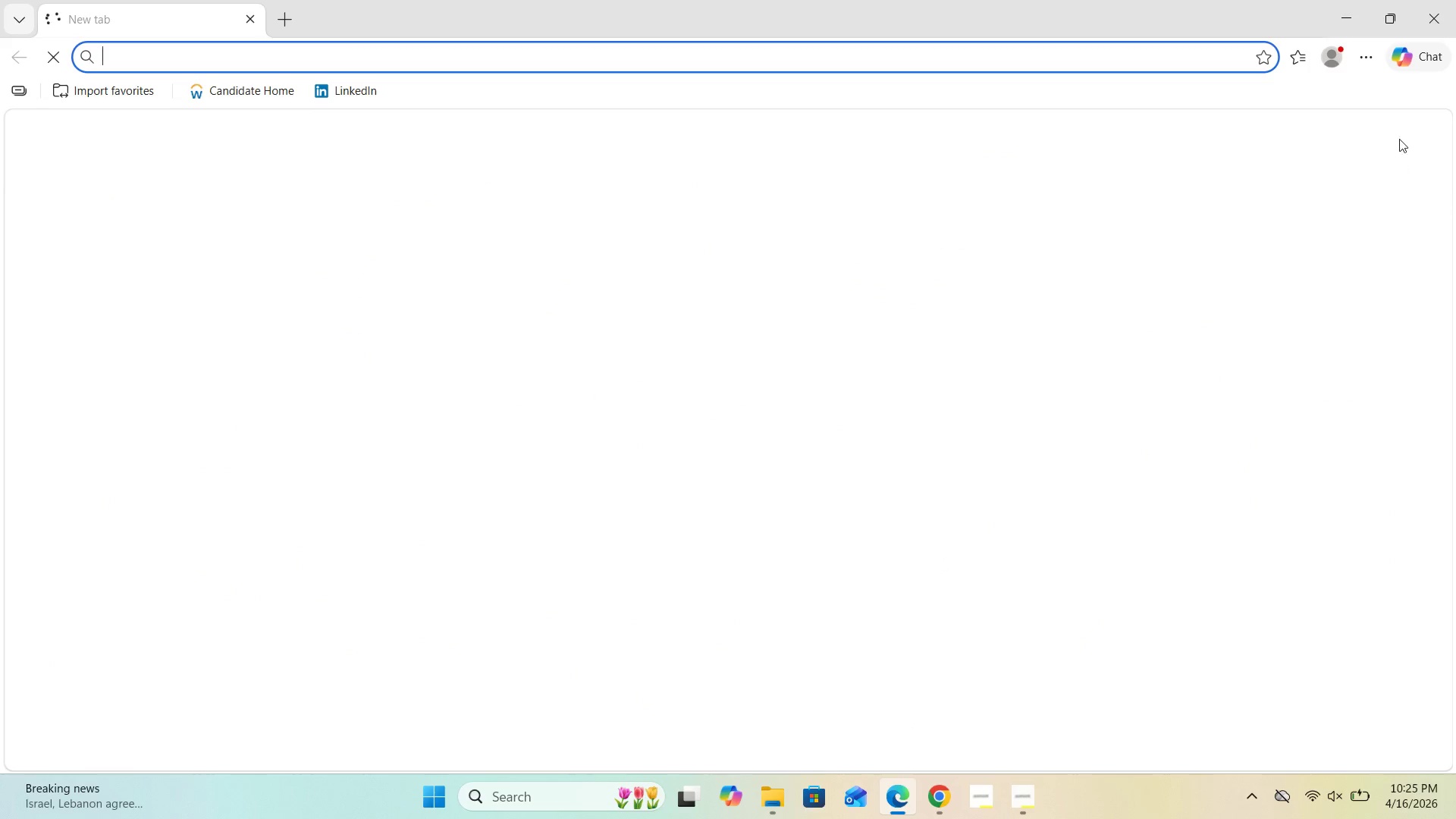 
left_click([1364, 62])
 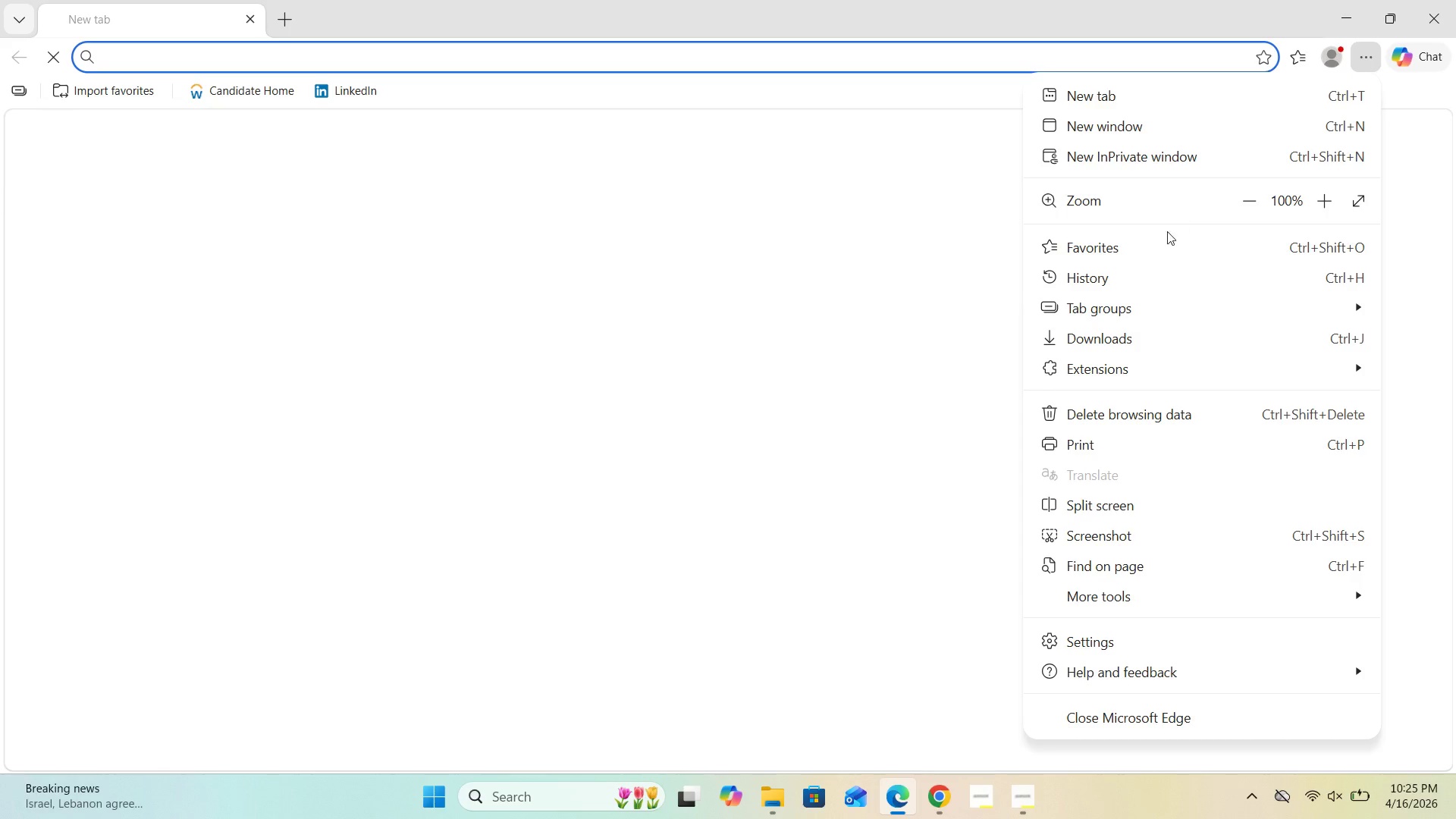 
left_click([1140, 274])
 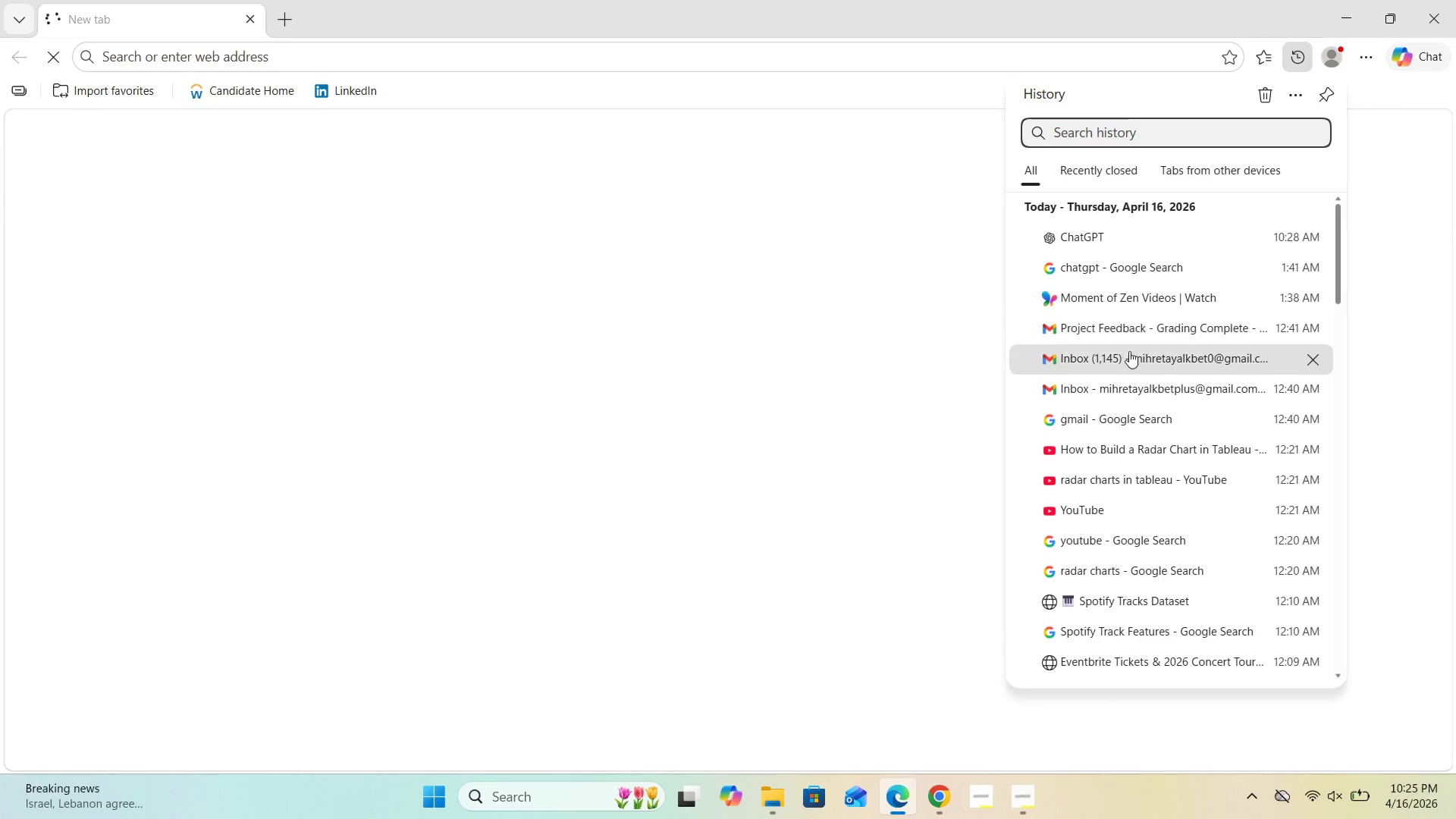 
scroll: coordinate [1122, 403], scroll_direction: down, amount: 6.0
 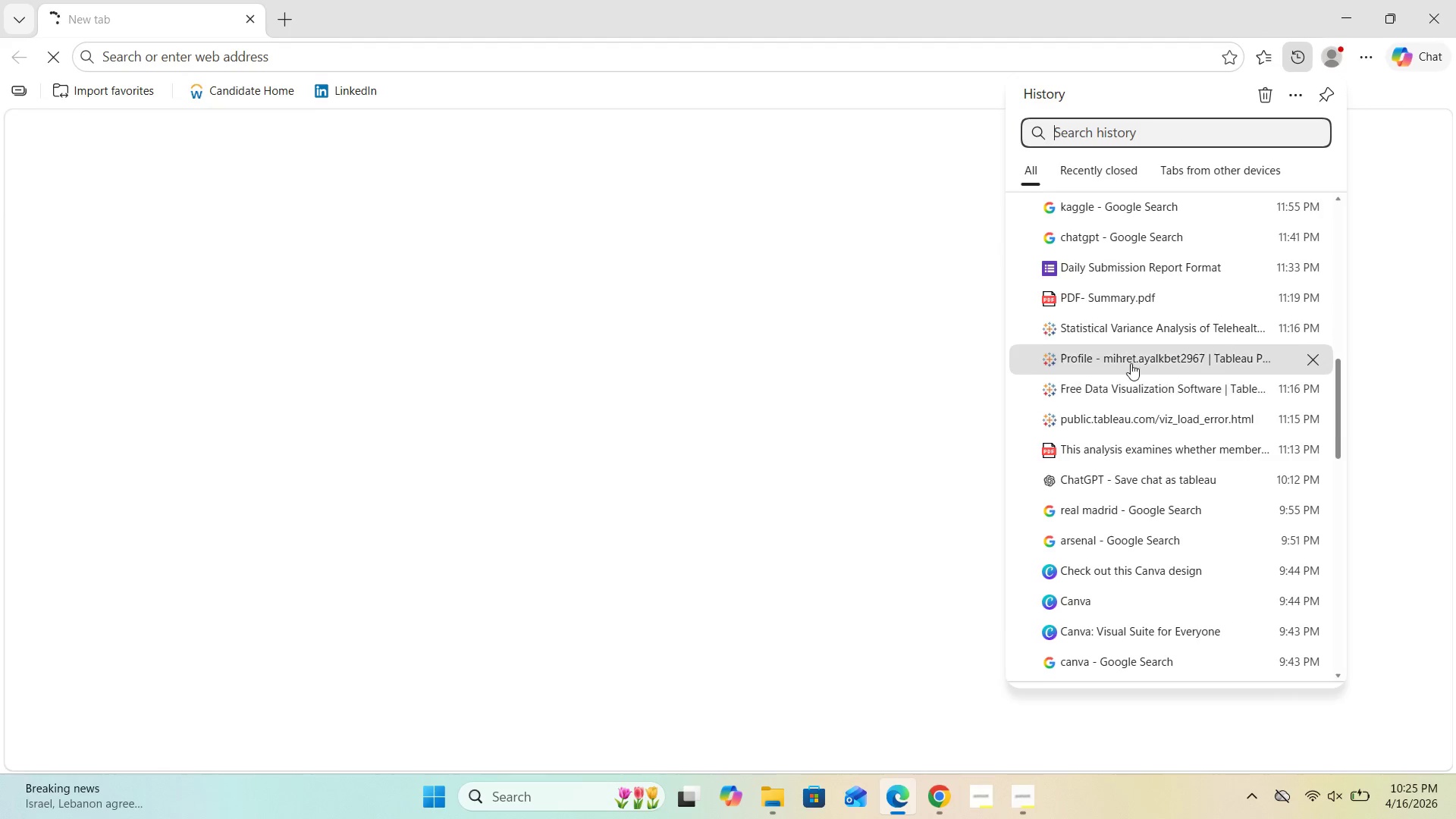 
left_click([1140, 337])
 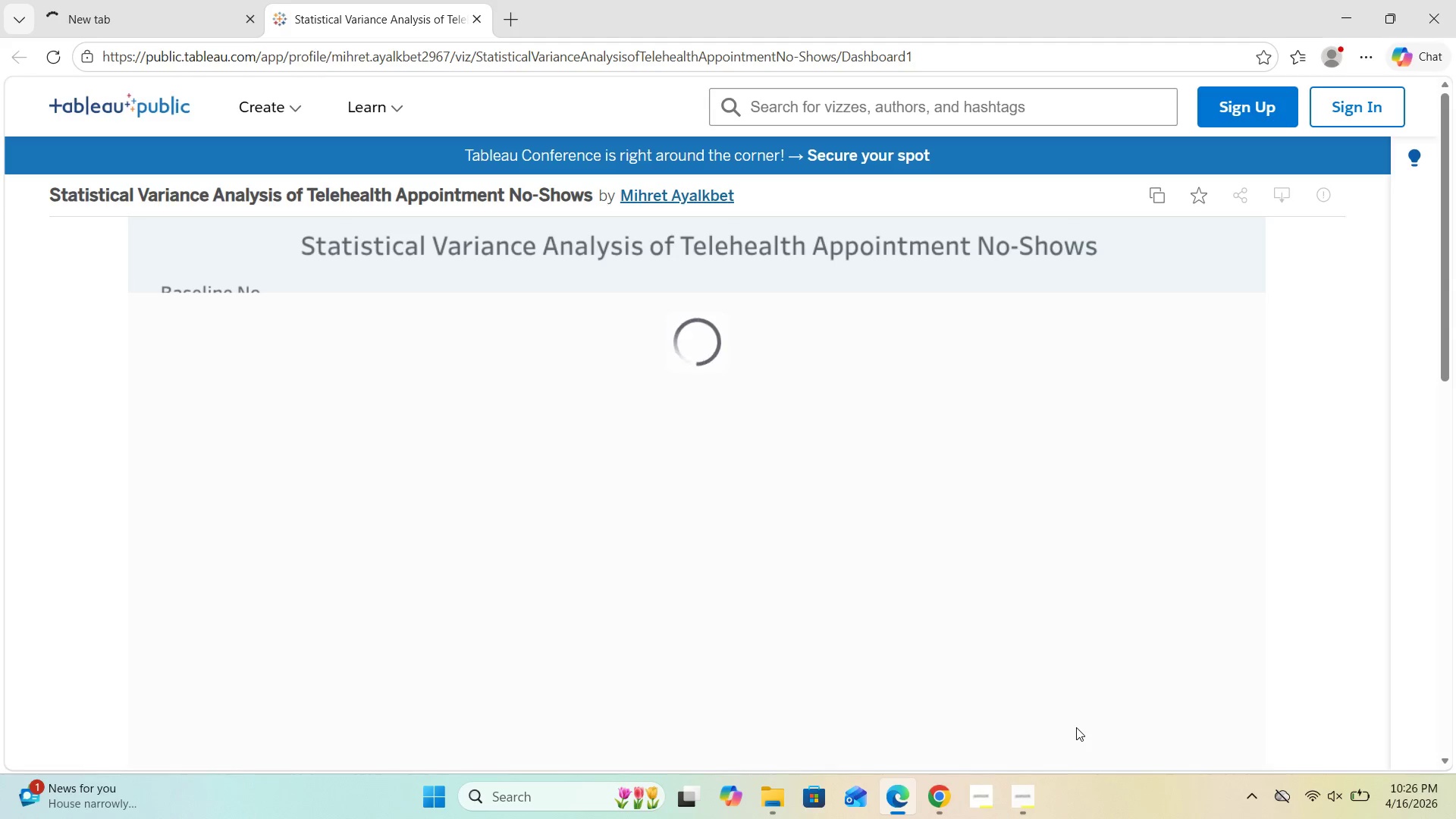 
wait(51.55)
 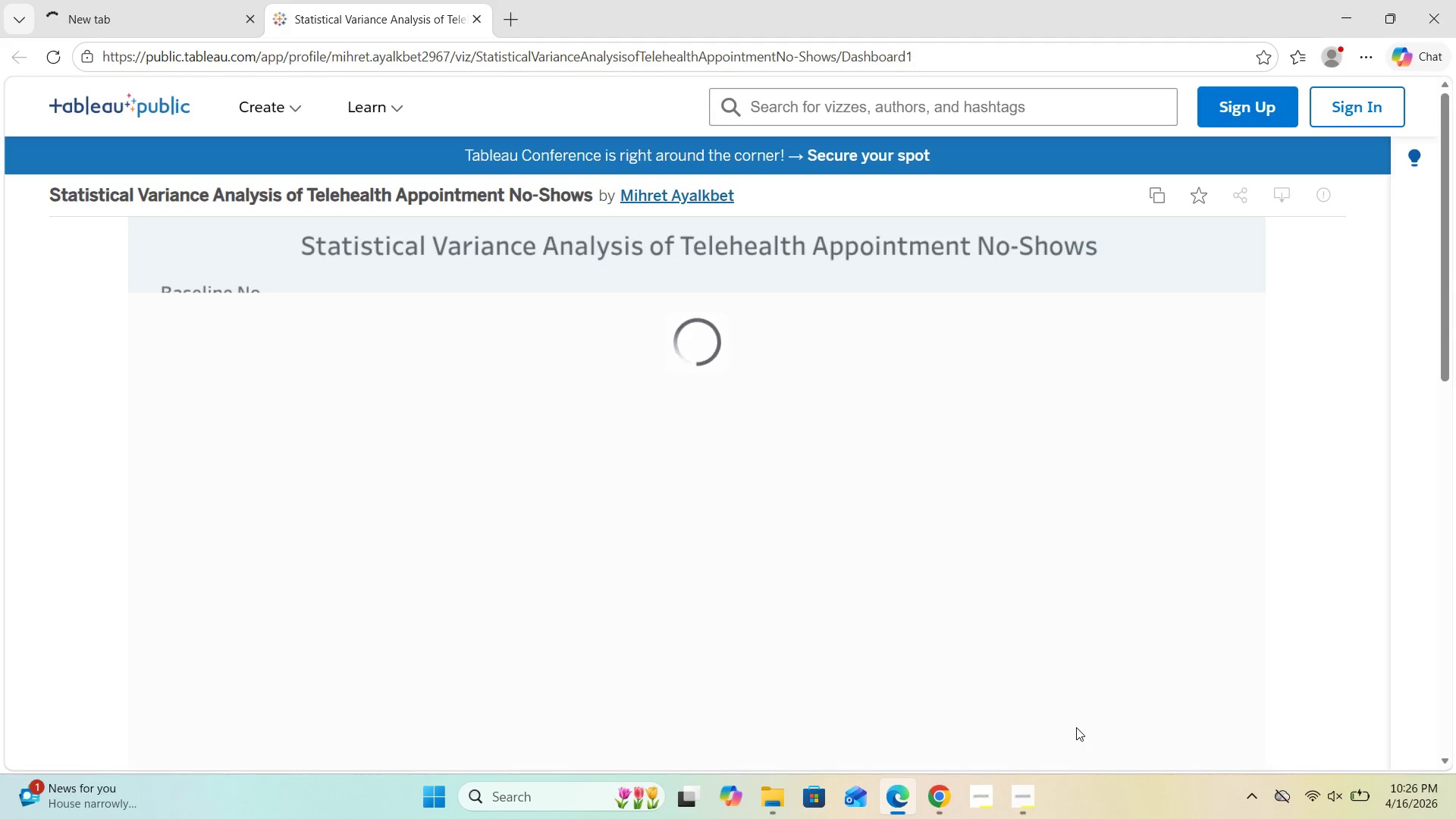 
left_click([678, 192])
 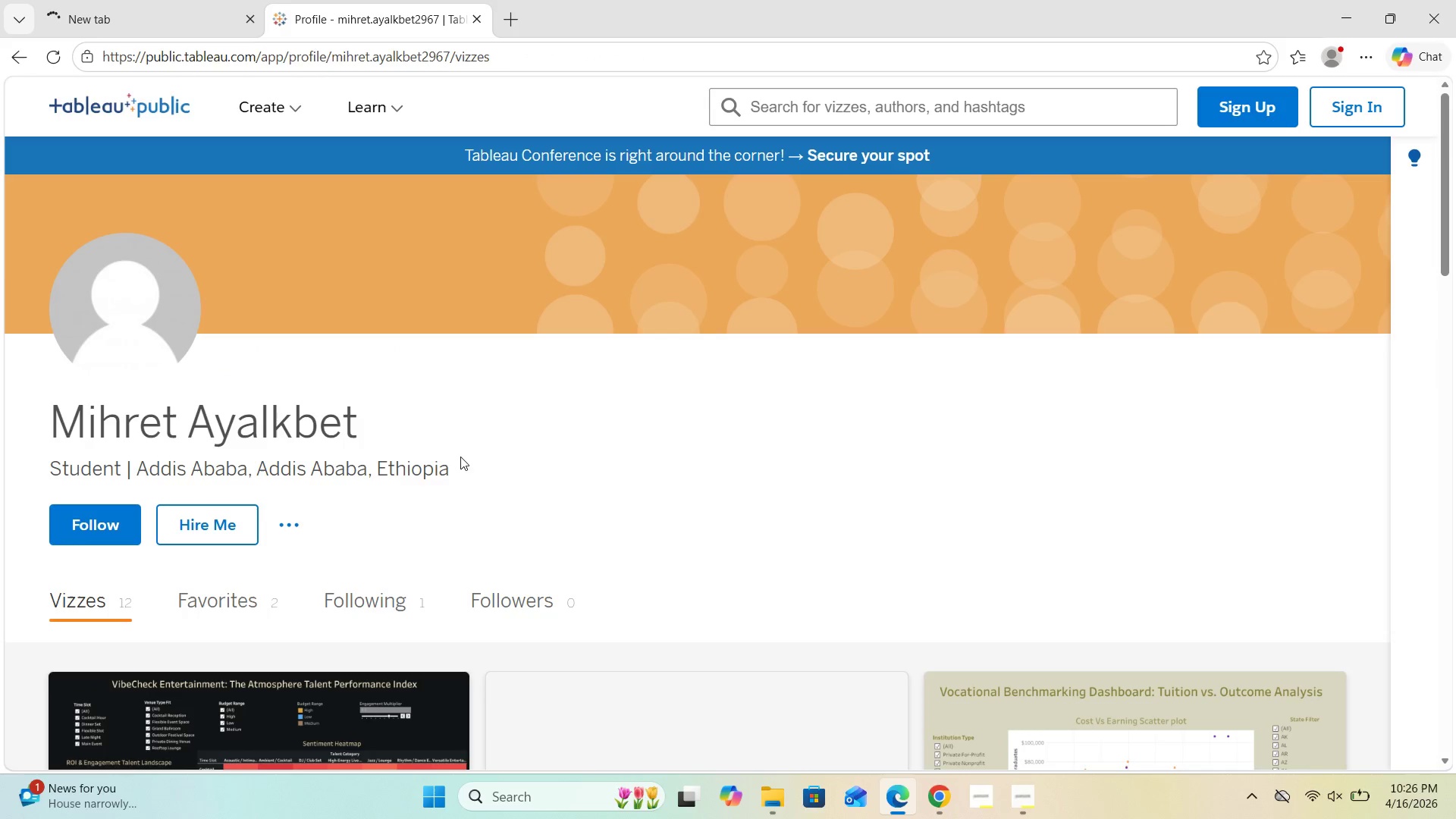 
scroll: coordinate [574, 444], scroll_direction: down, amount: 2.0
 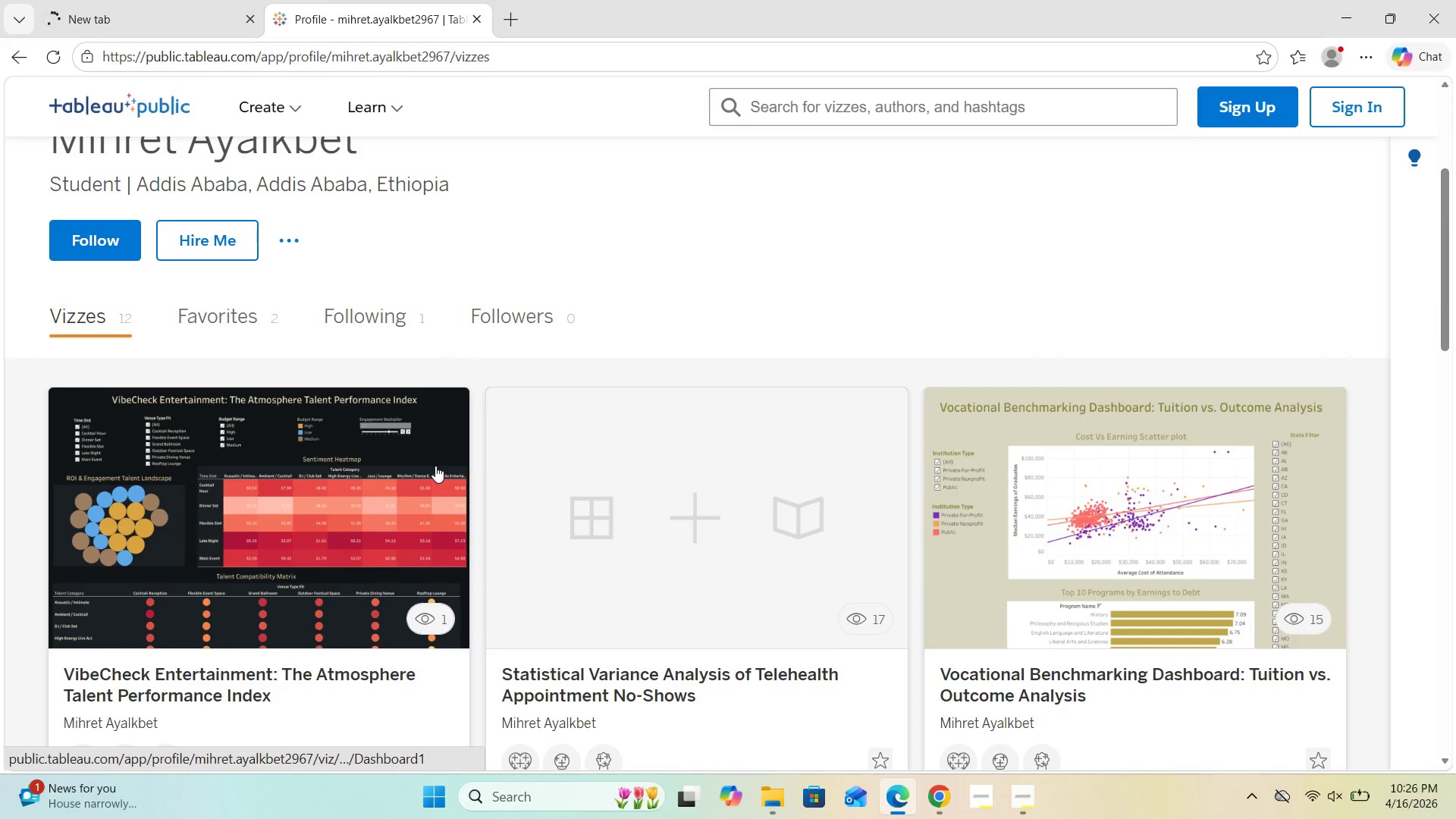 
left_click([435, 466])
 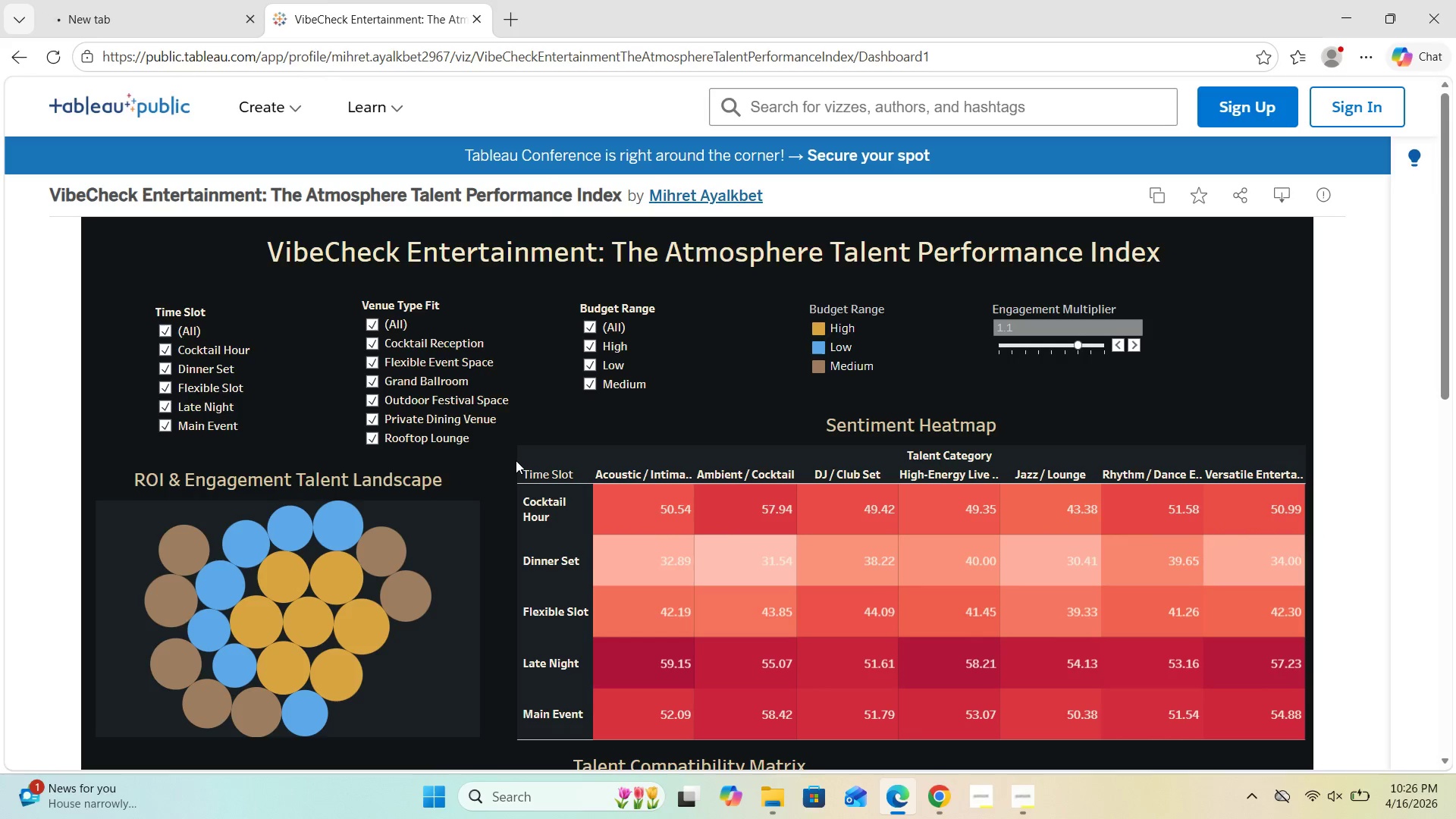 
wait(10.72)
 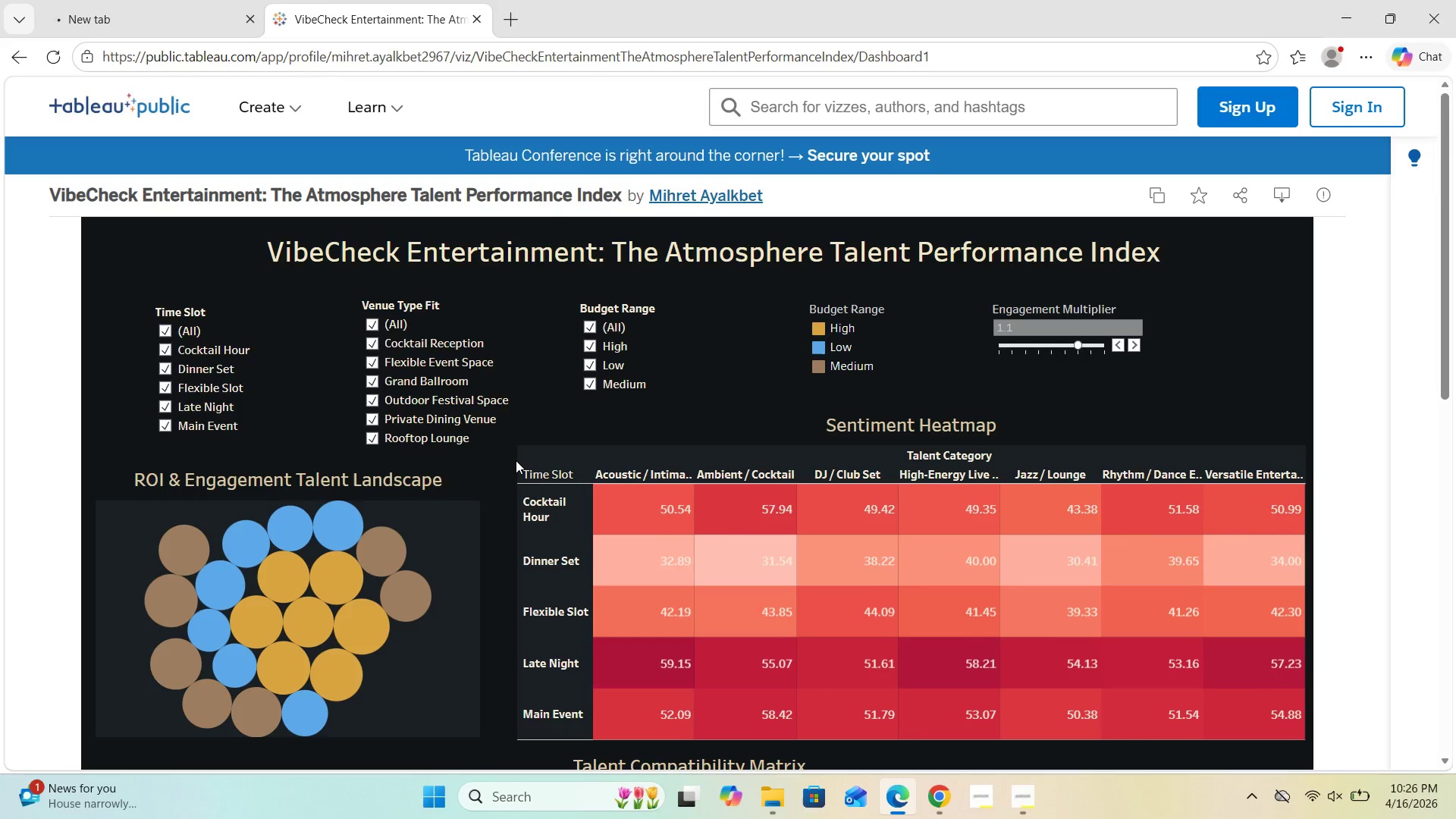 
left_click([490, 699])